 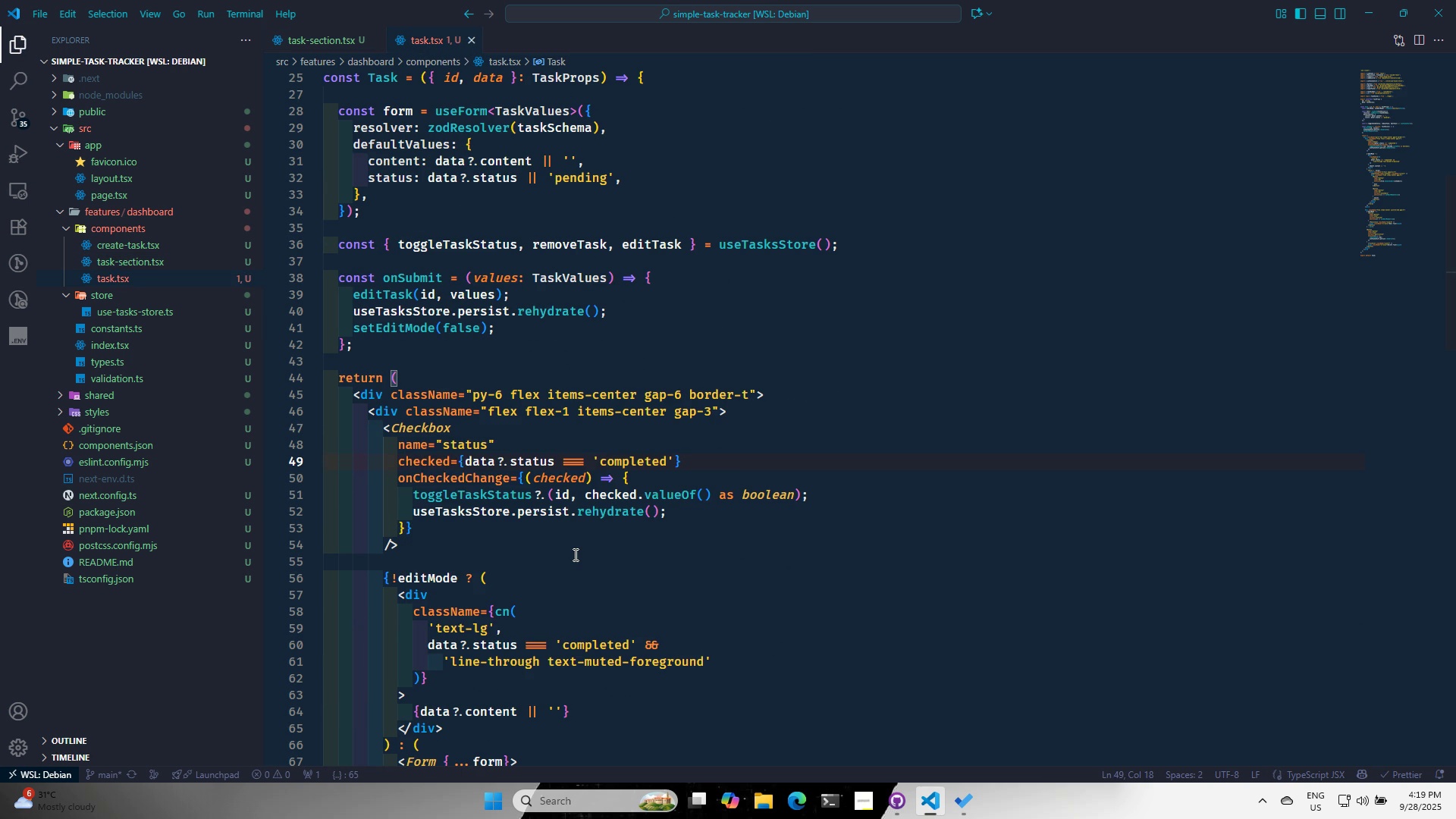 
key(Control+S)
 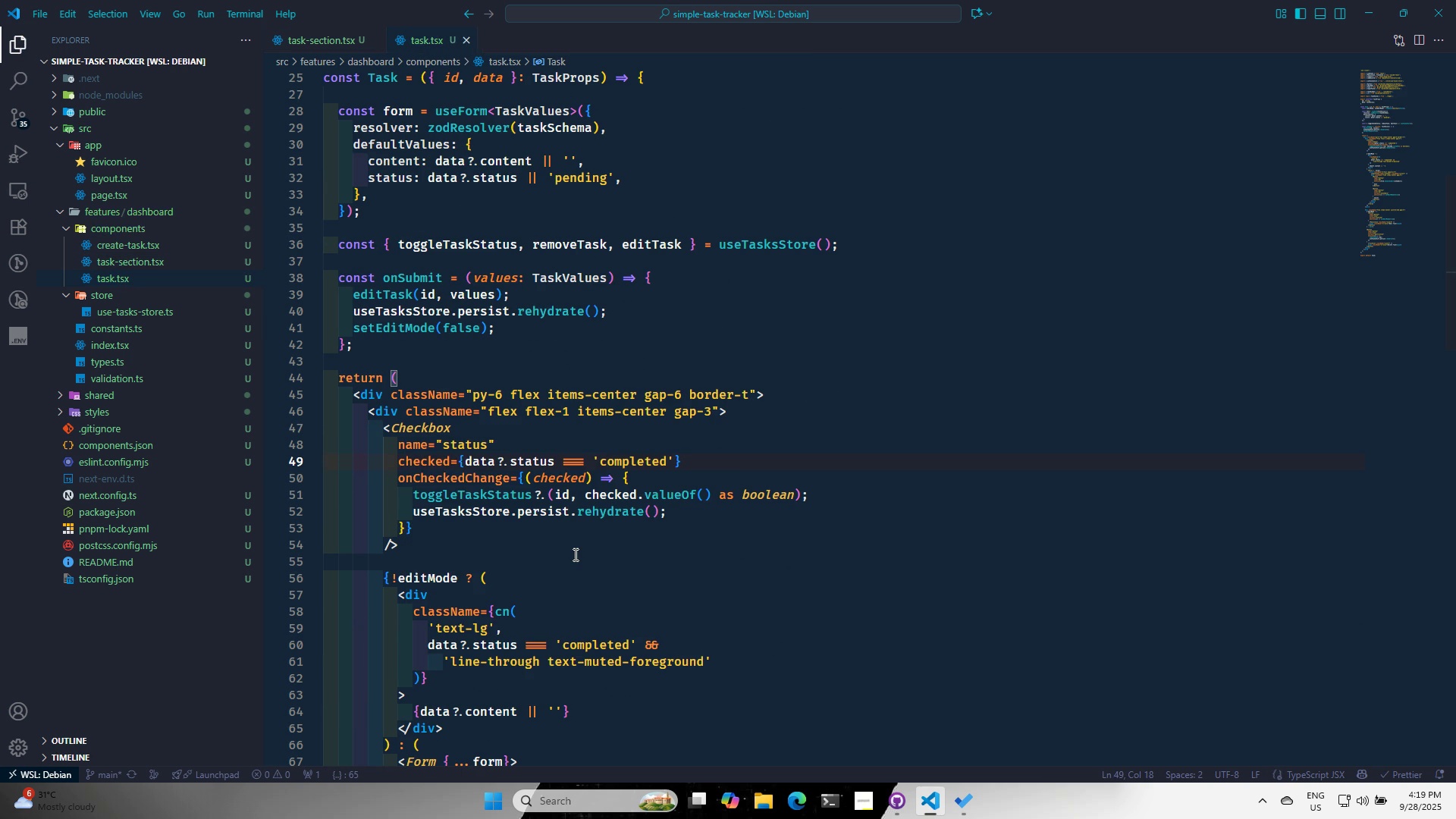 
key(Control+S)
 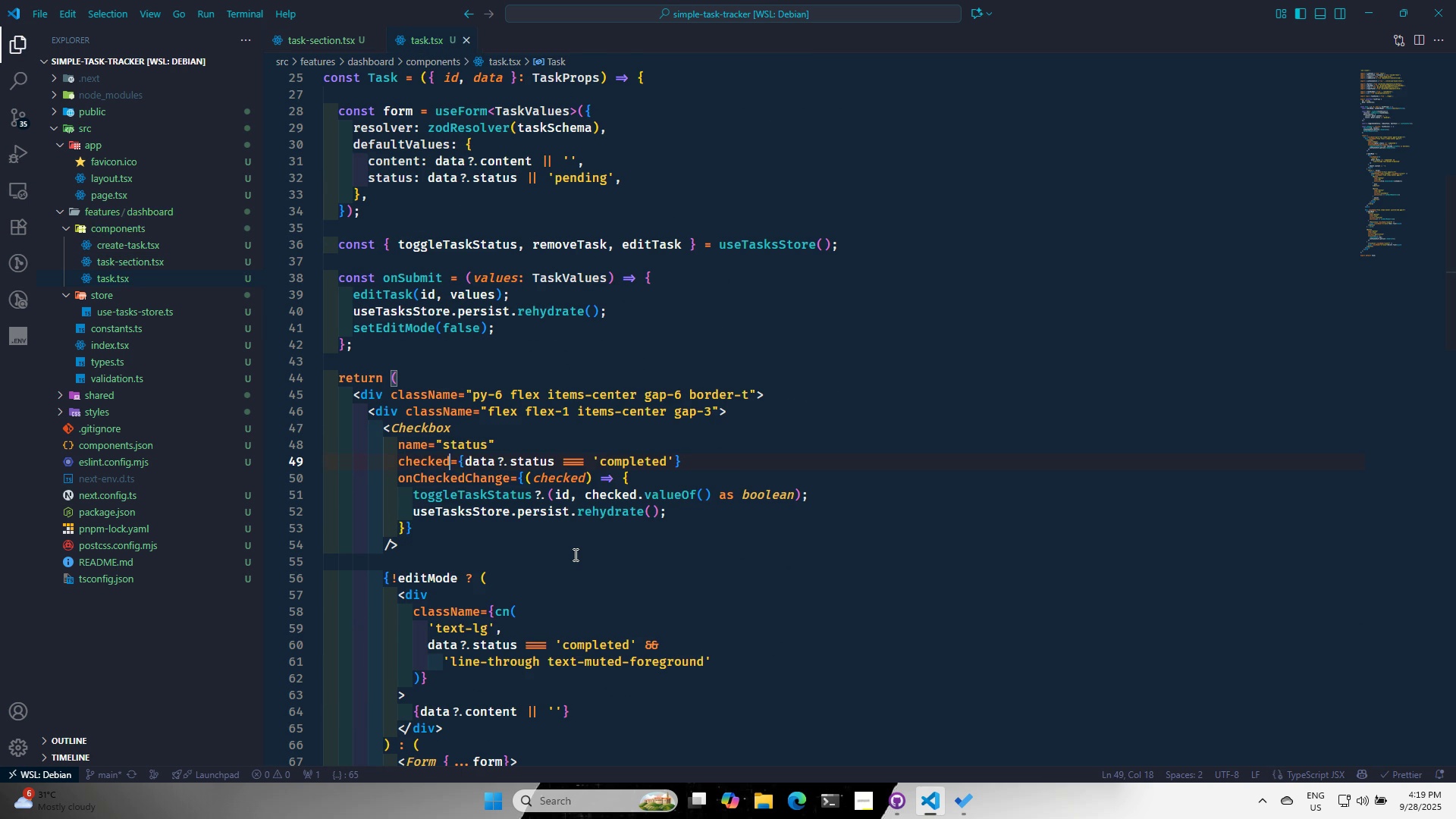 
key(Alt+AltLeft)
 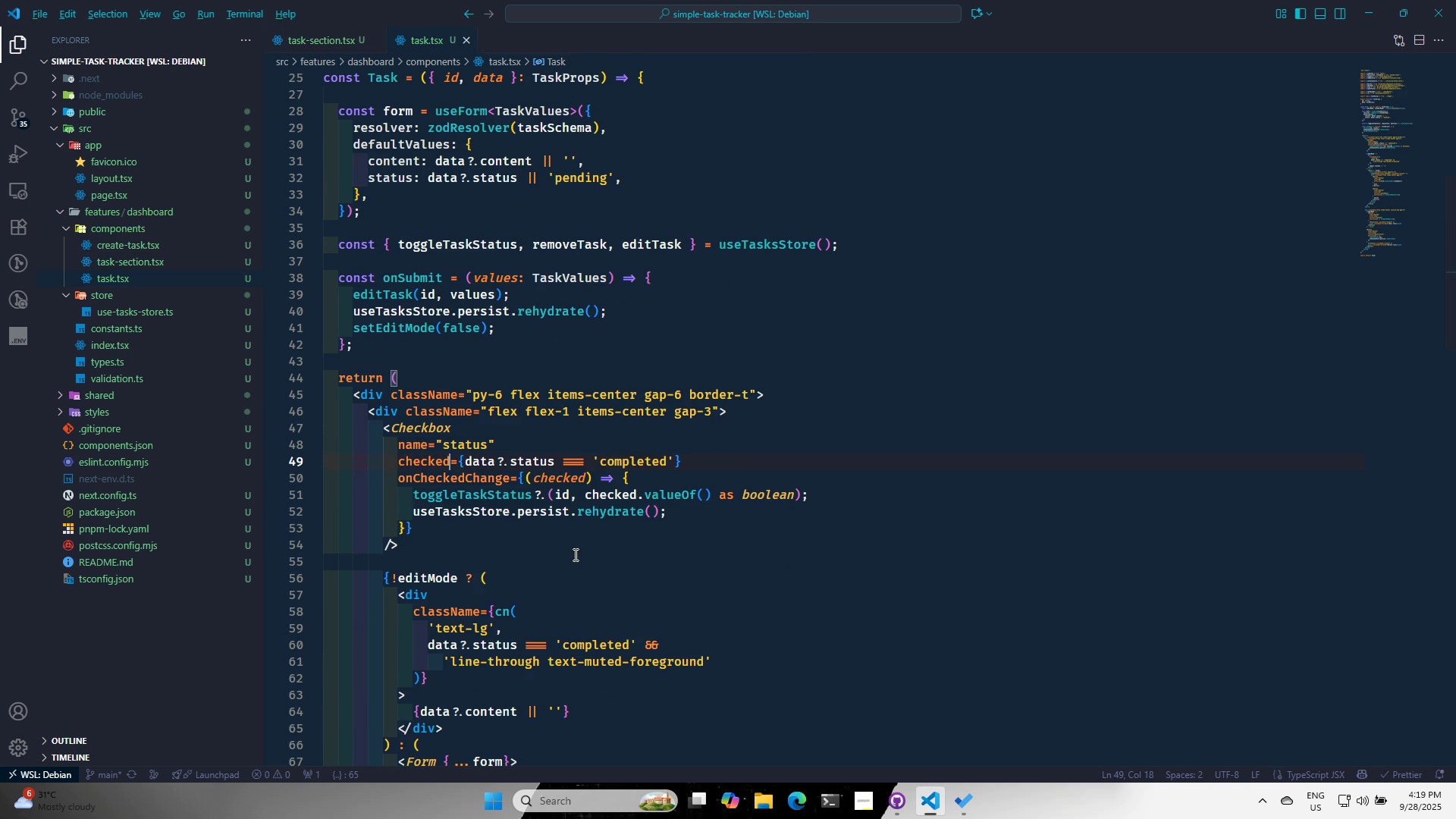 
key(Alt+Tab)
 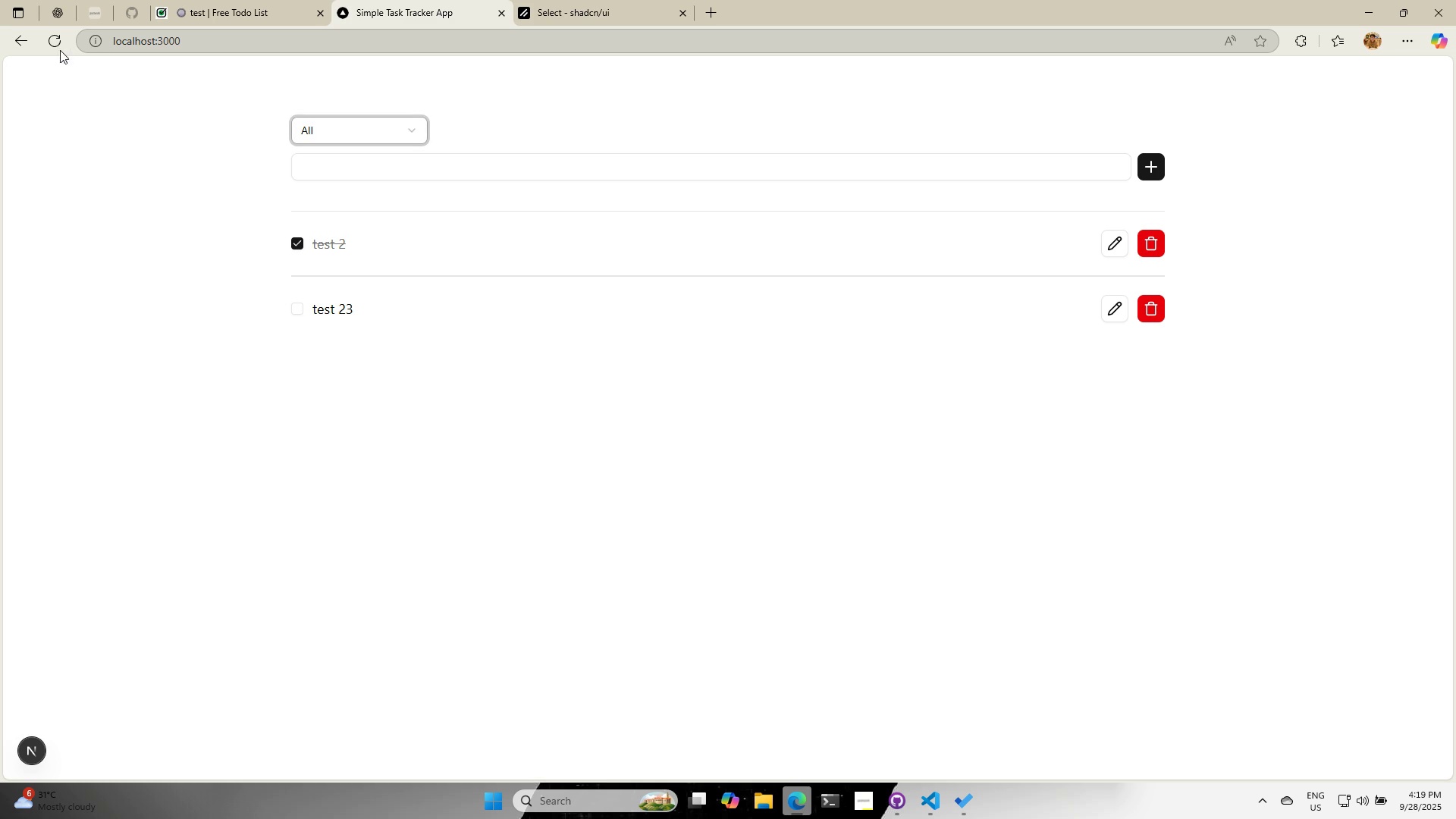 
left_click([54, 39])
 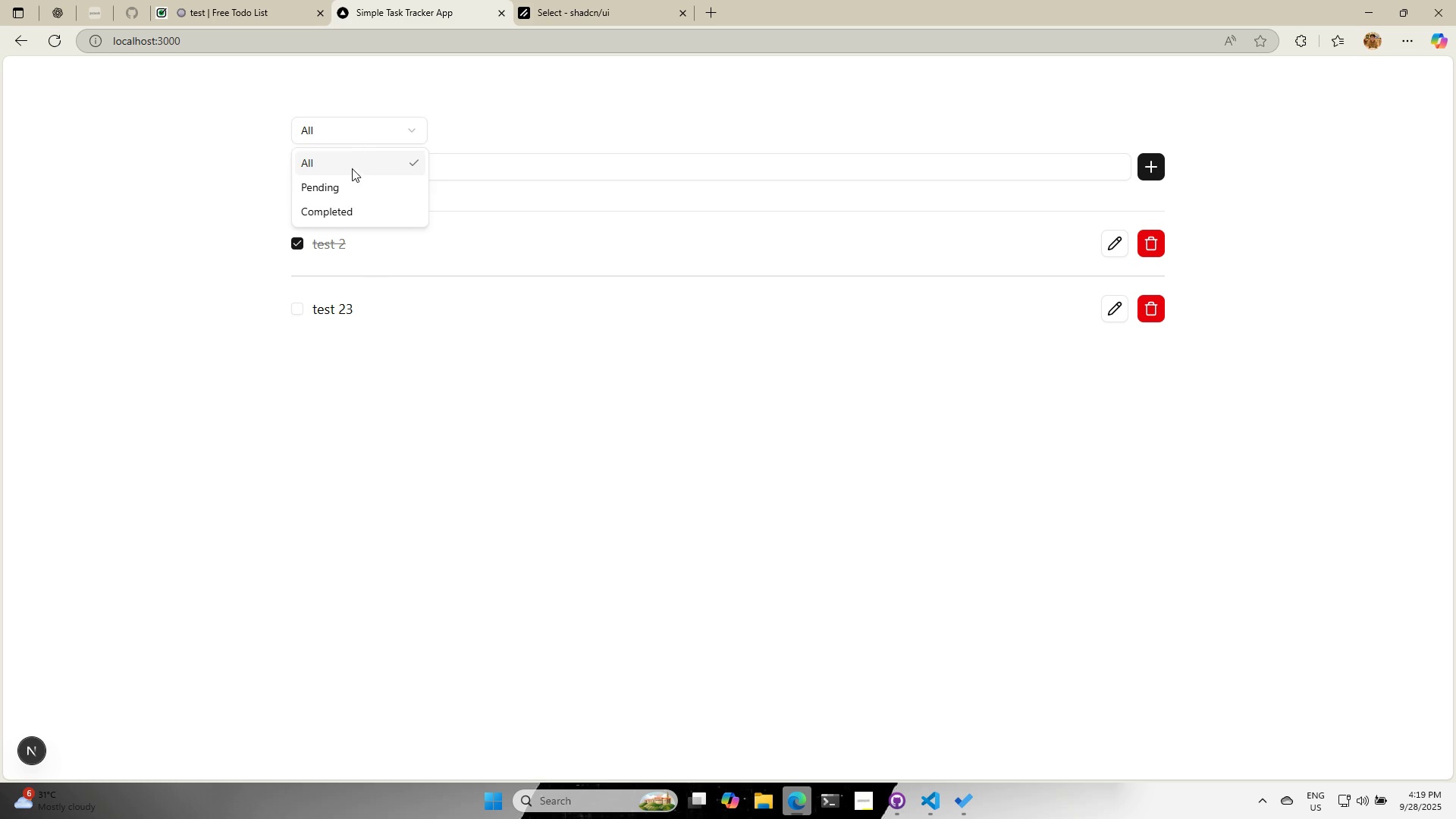 
left_click([347, 190])
 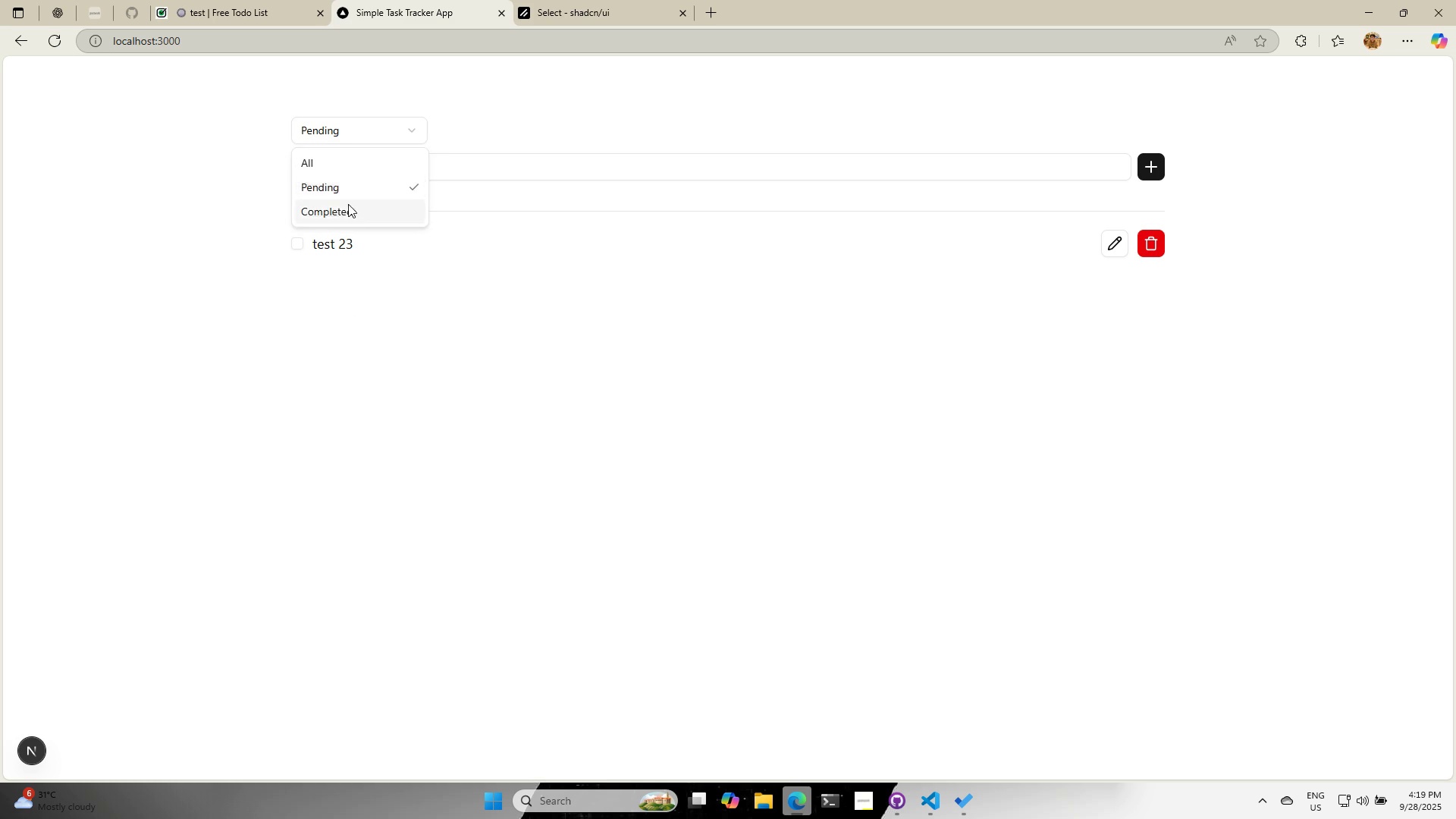 
left_click([347, 210])
 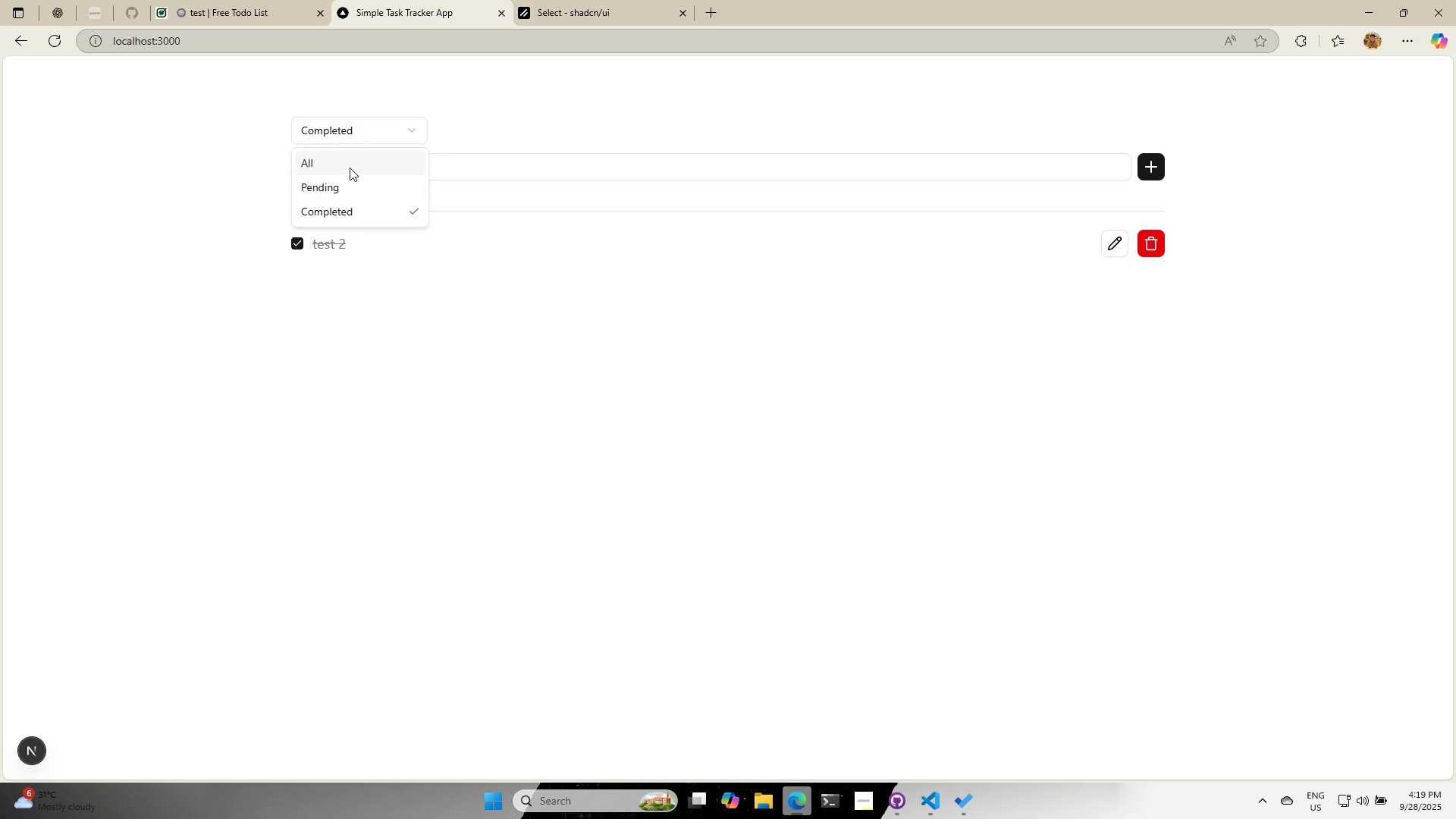 
left_click([341, 184])
 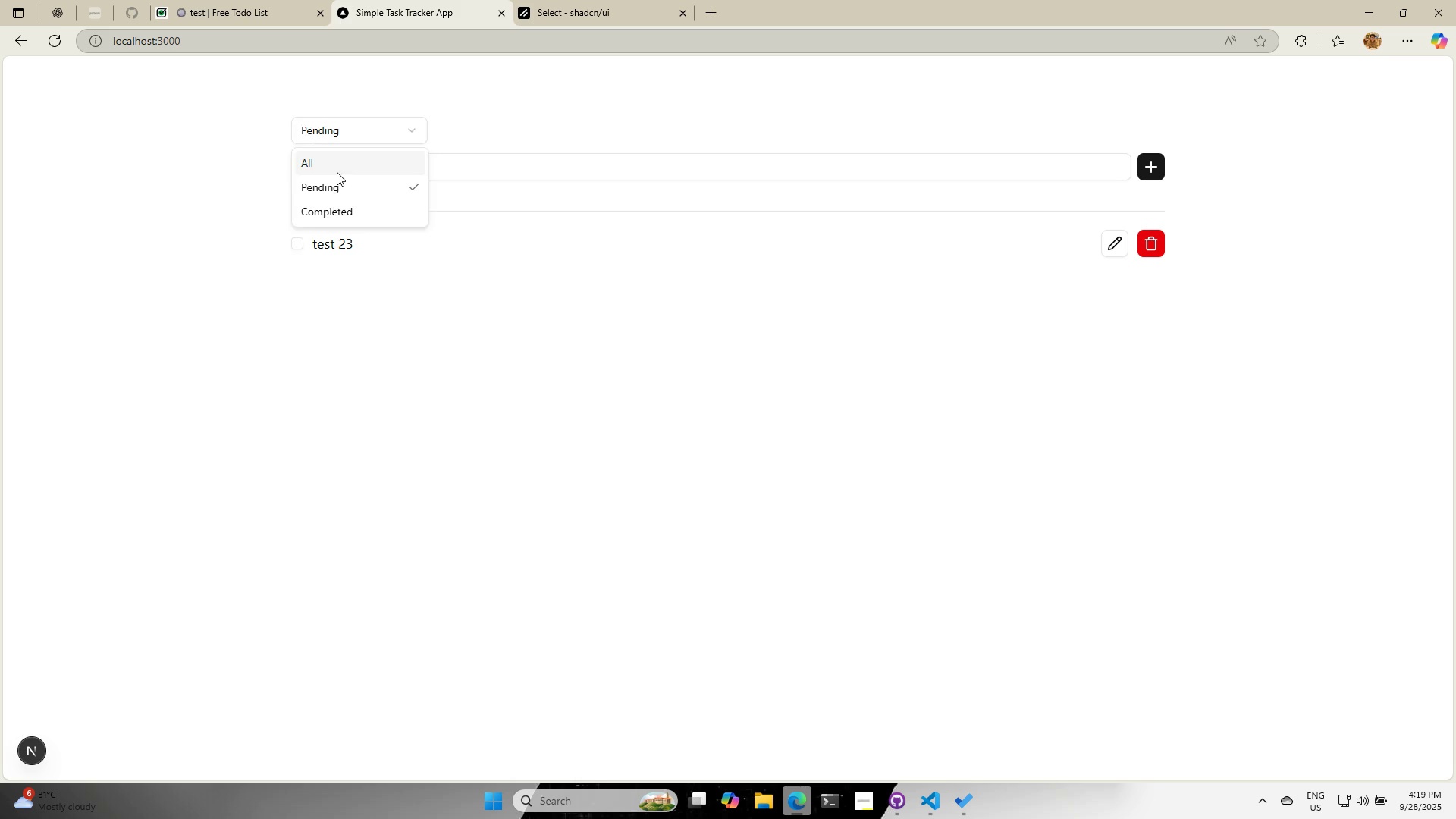 
left_click([336, 168])
 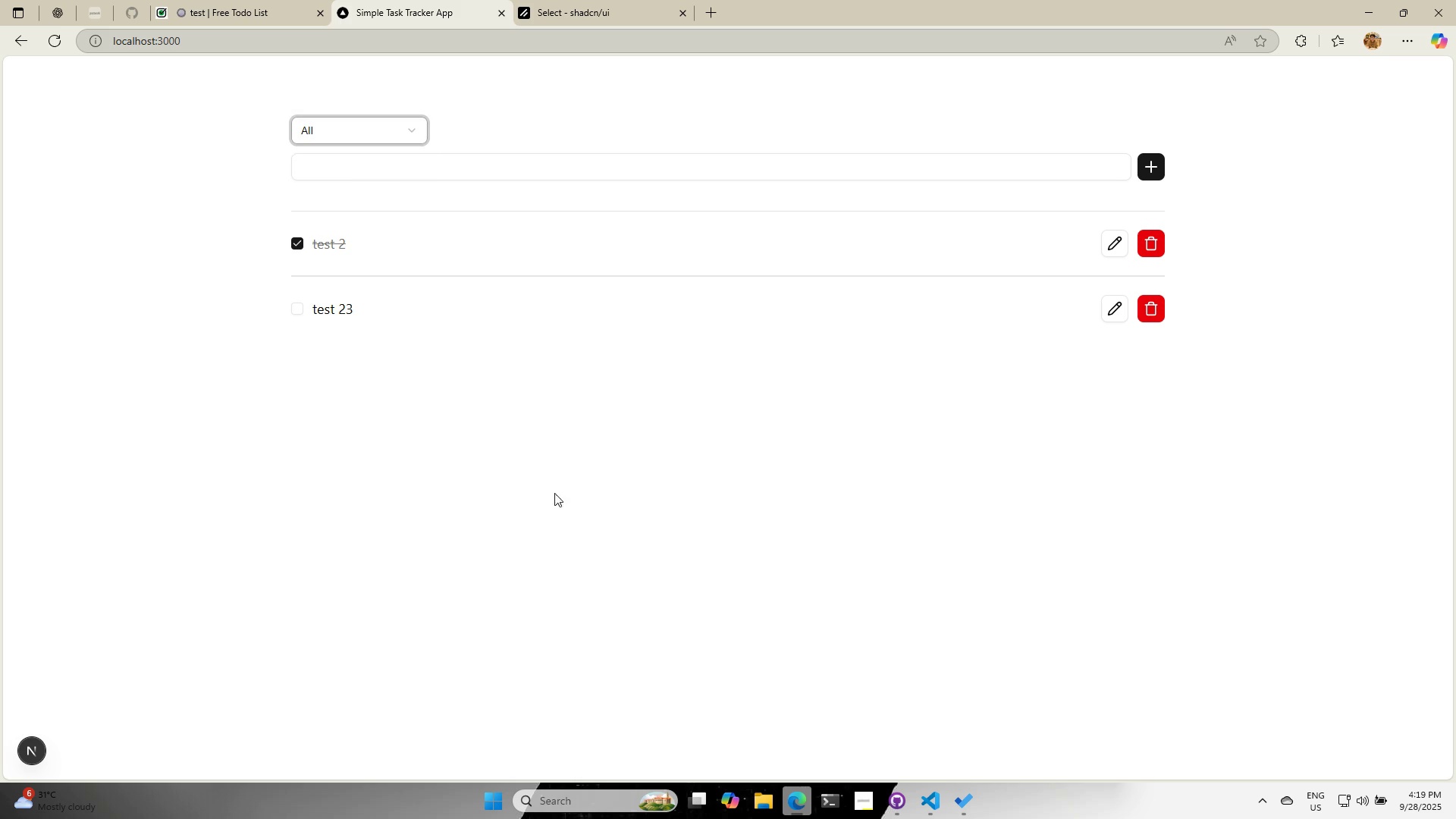 
left_click([567, 507])
 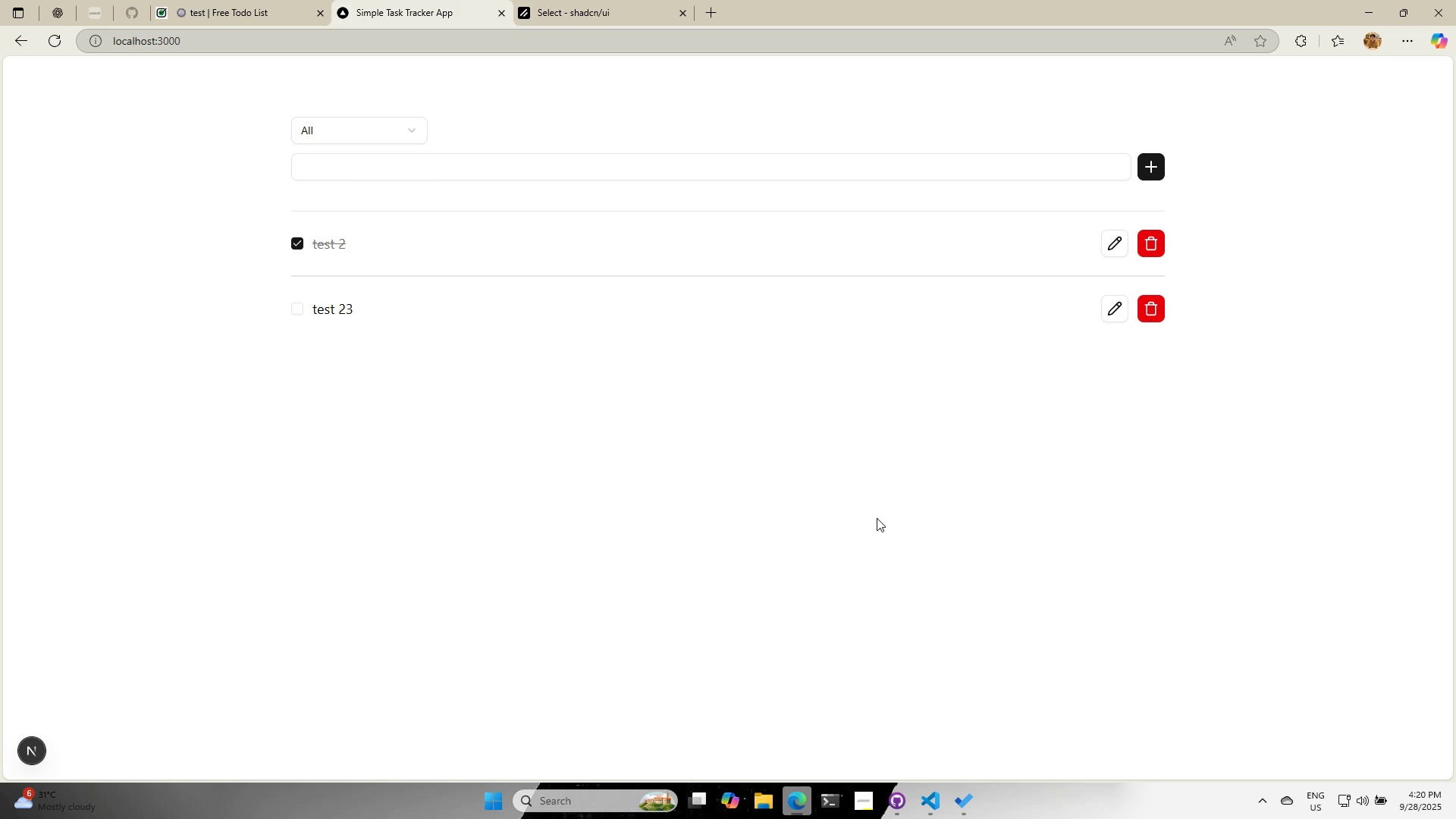 
wait(6.71)
 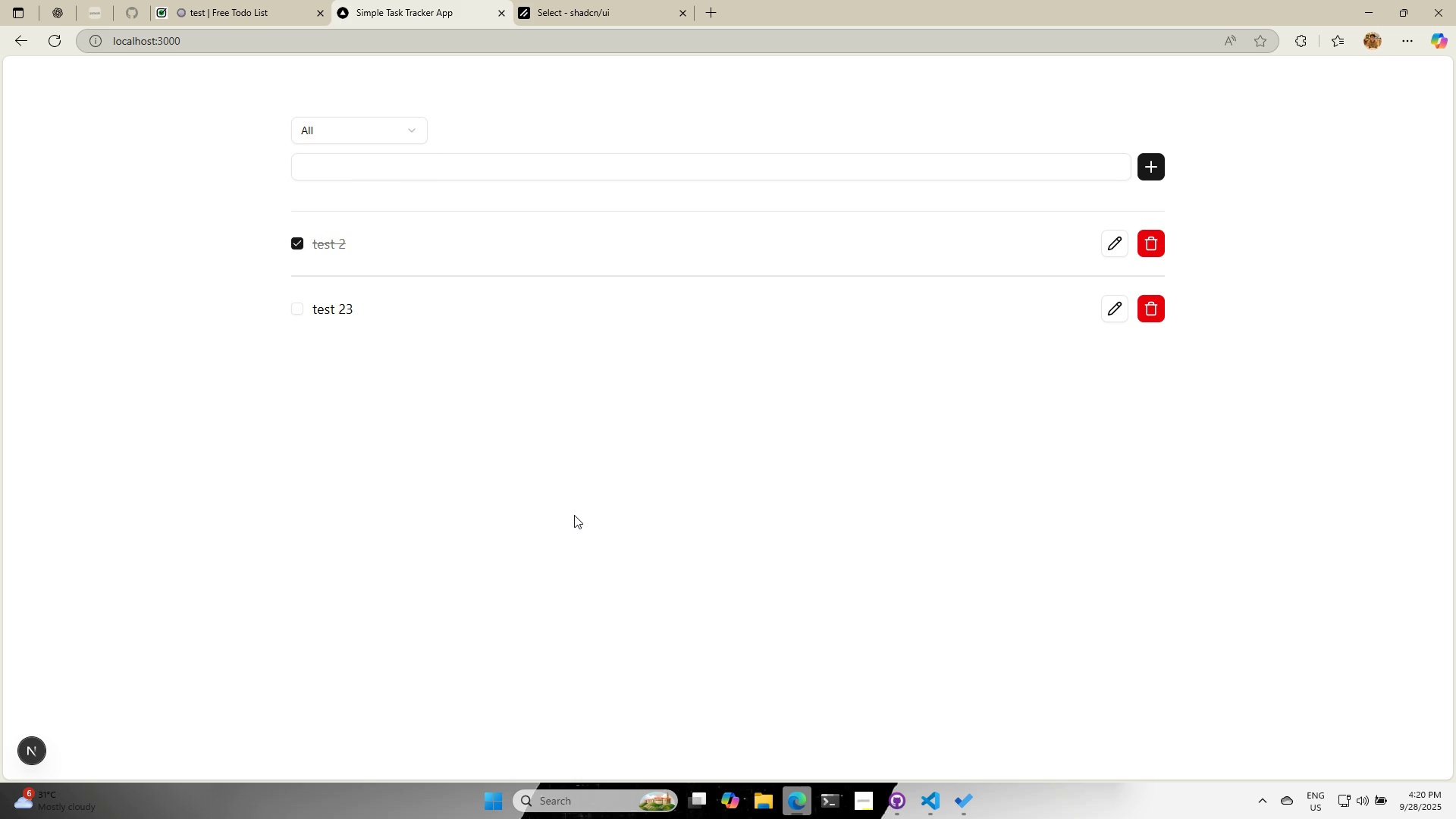 
left_click([929, 802])
 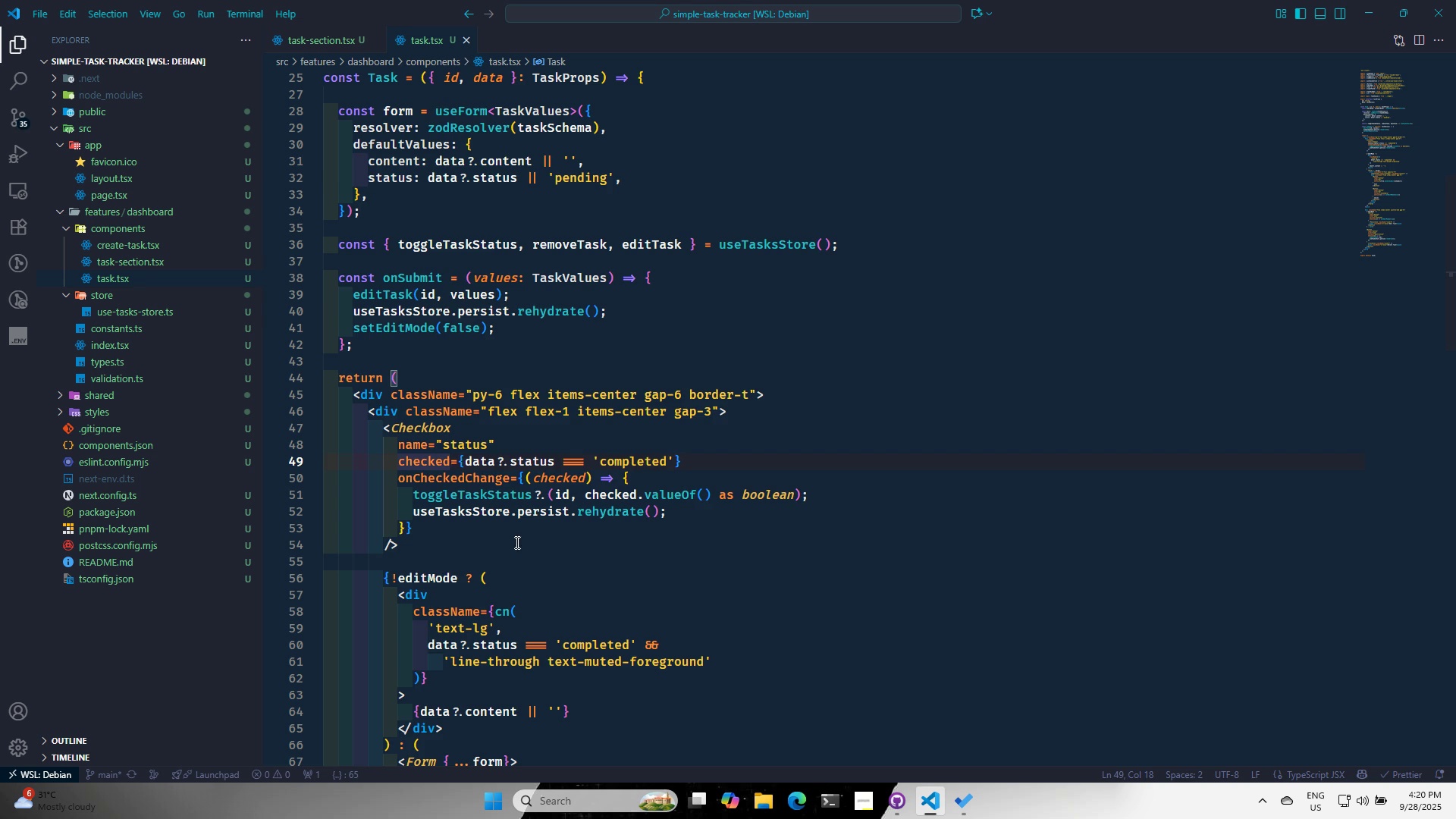 
scroll: coordinate [525, 544], scroll_direction: down, amount: 2.0
 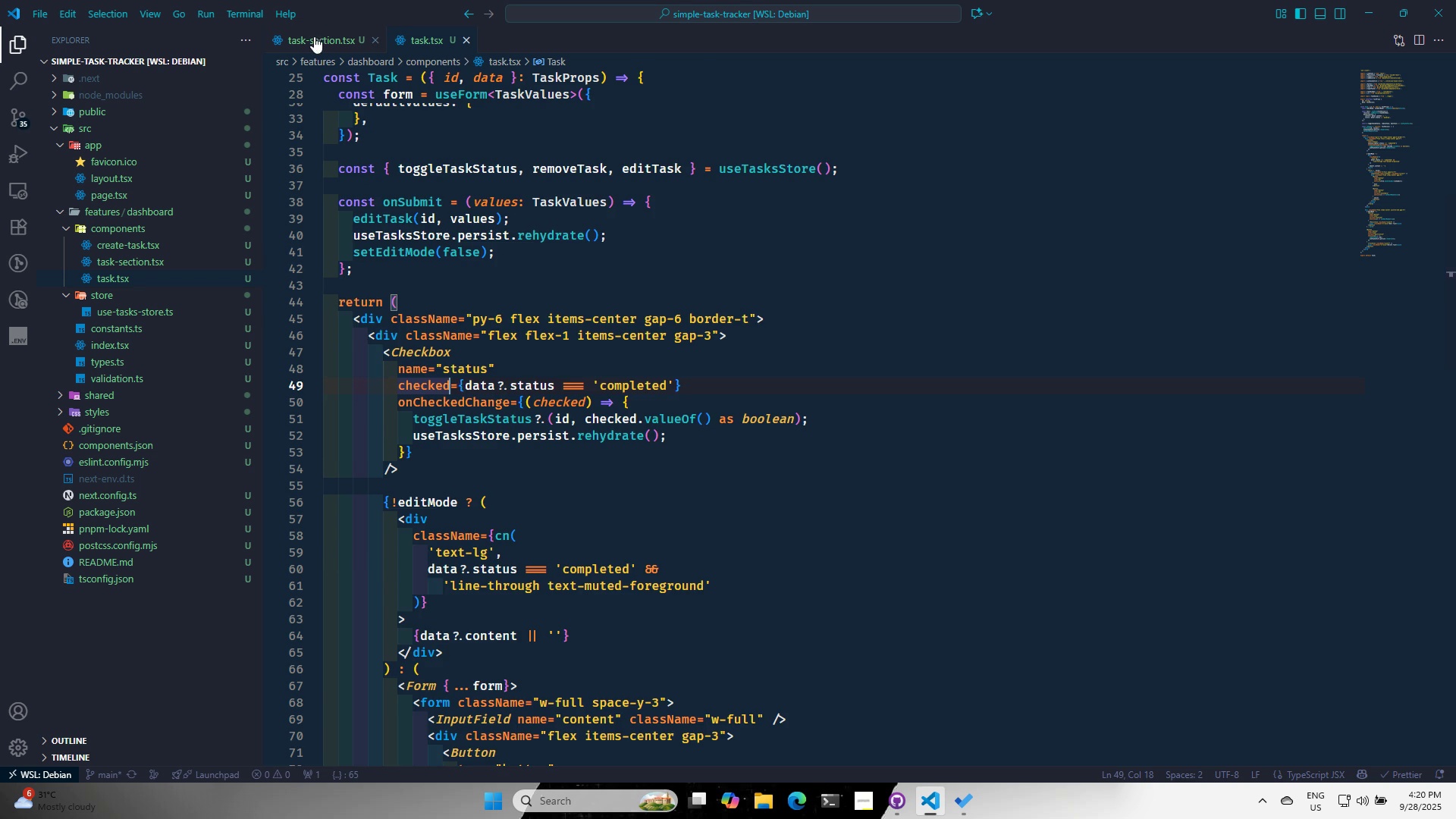 
left_click([314, 36])